 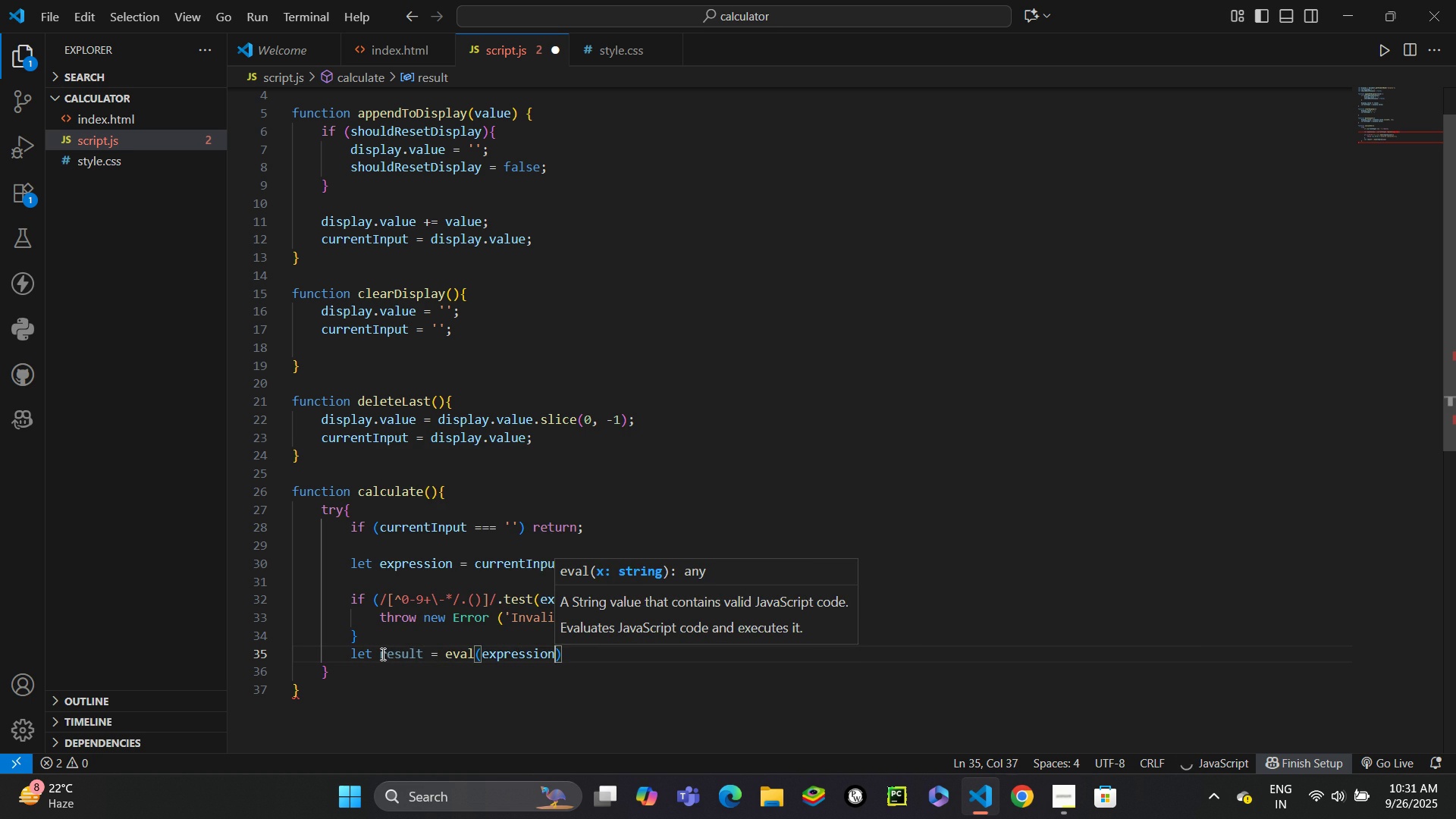 
key(ArrowRight)
 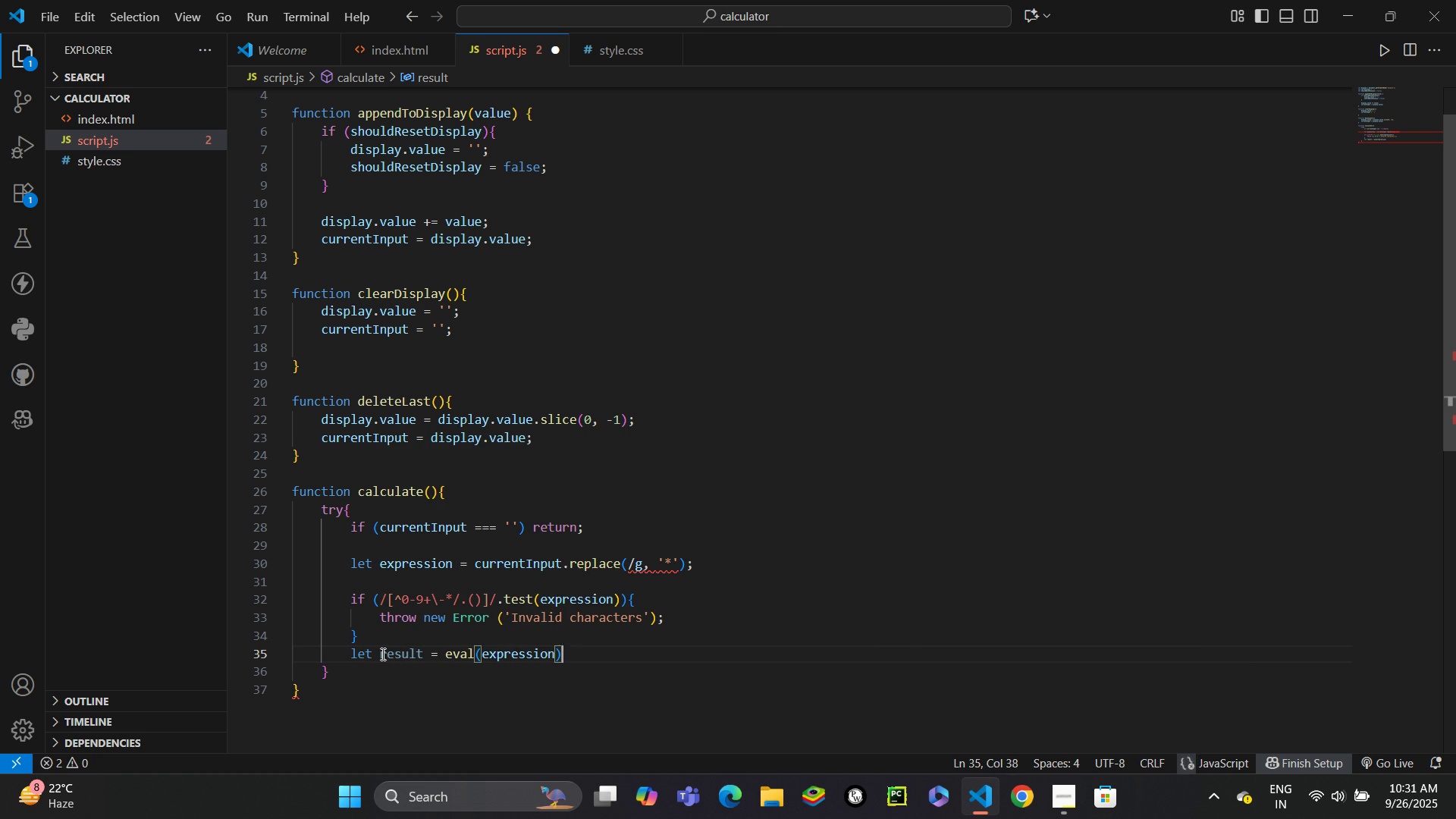 
key(Semicolon)
 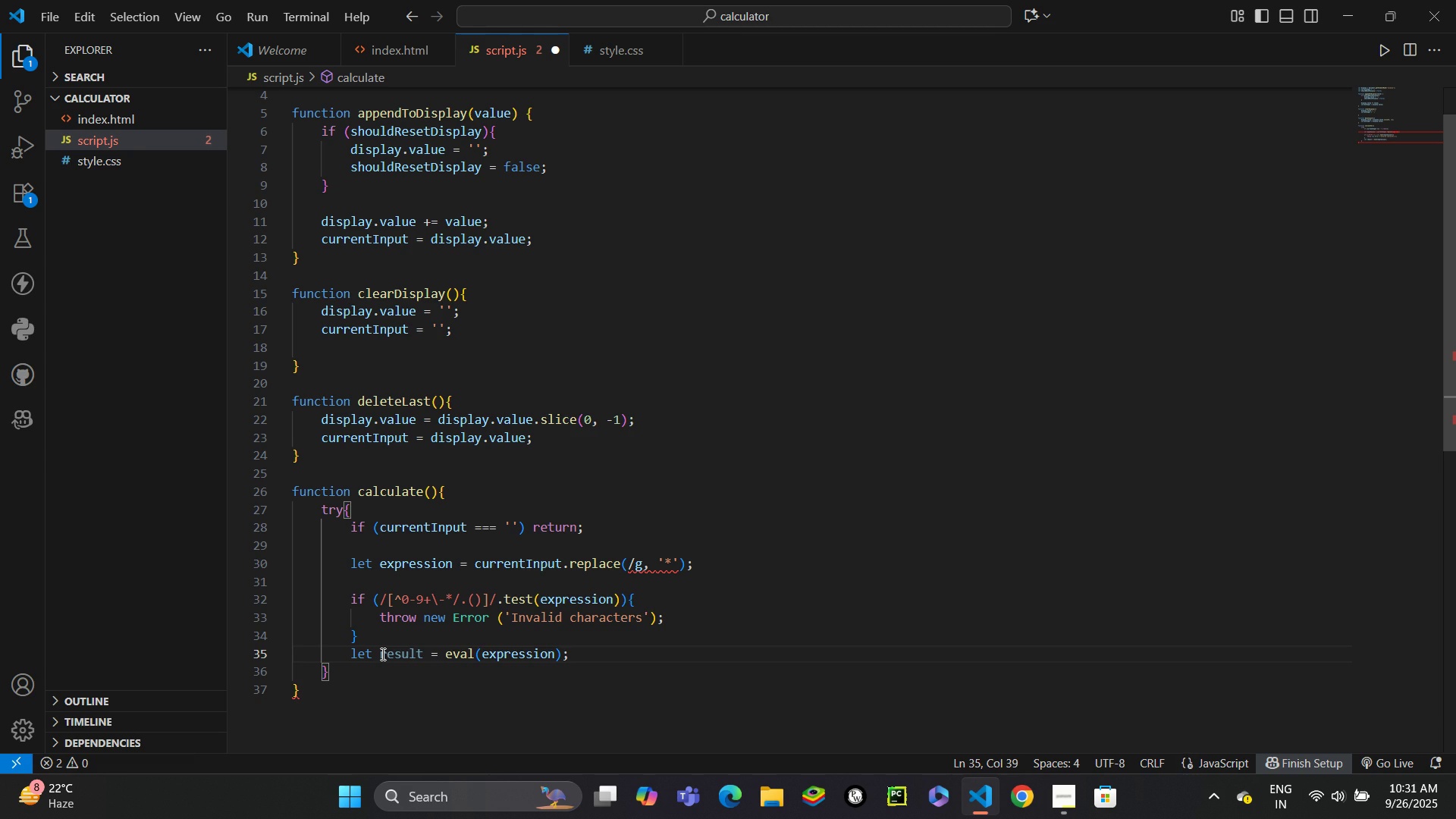 
key(Enter)
 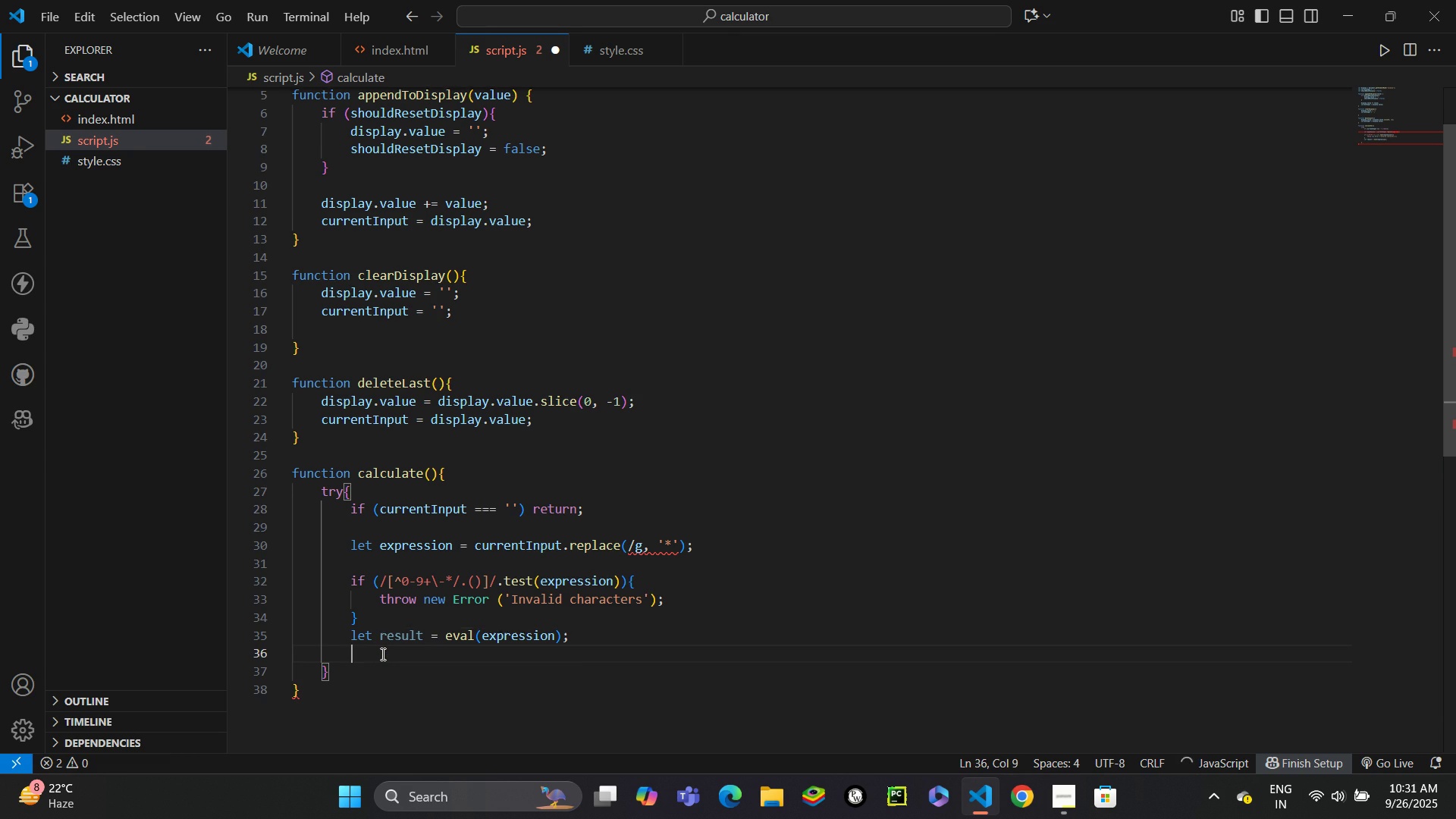 
key(Enter)
 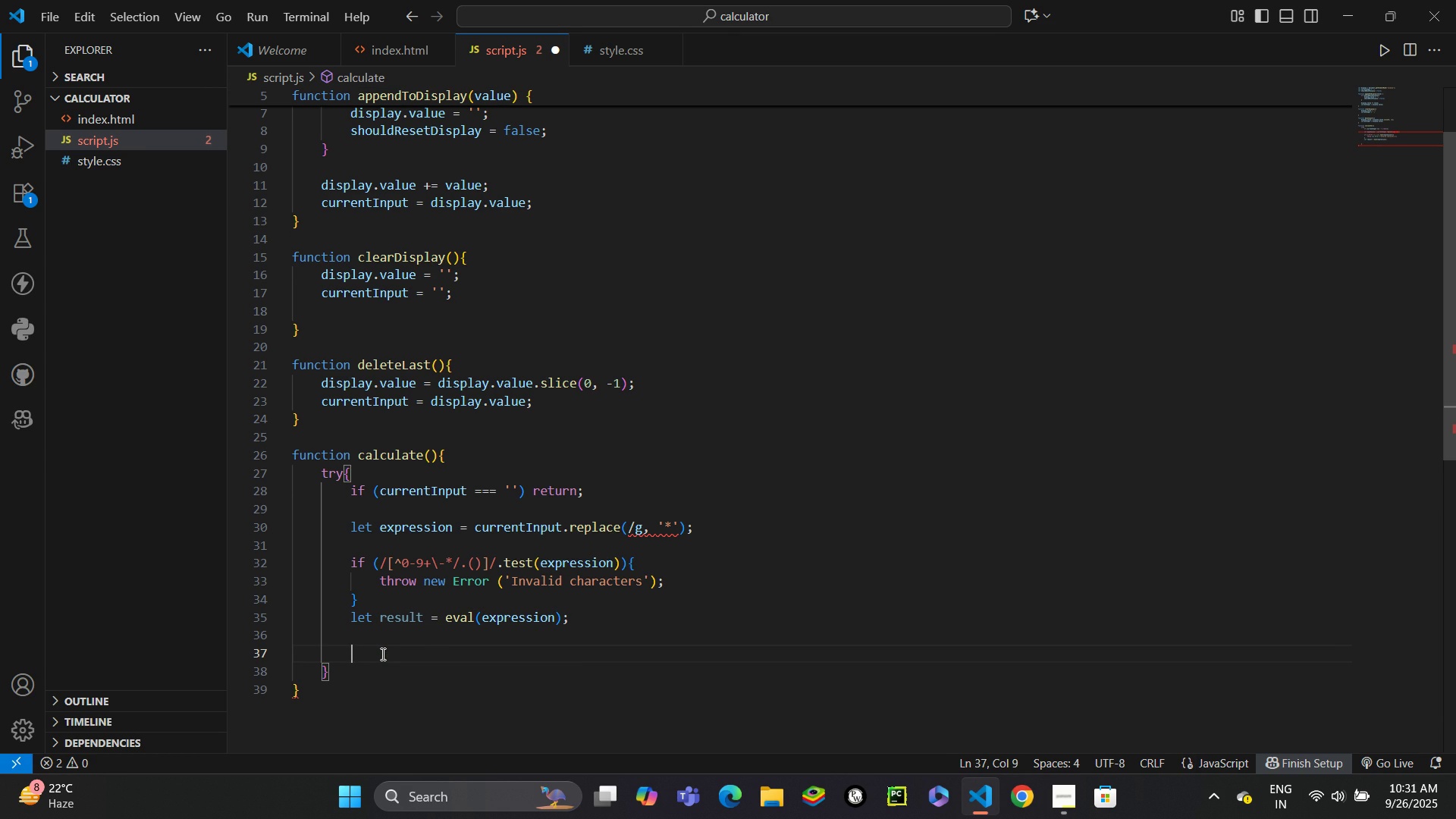 
type(if(!isFin)